 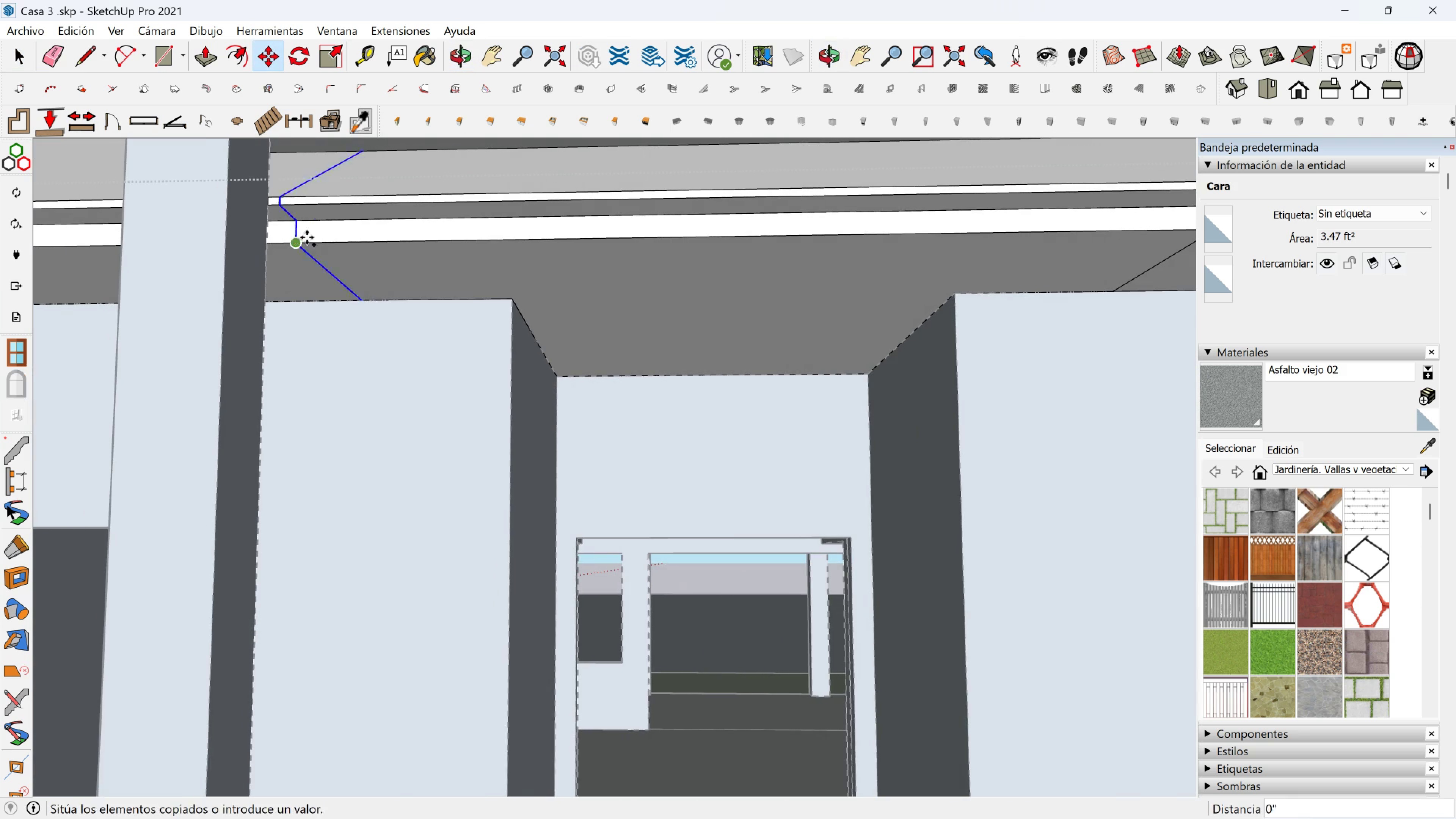 
key(Control+ControlLeft)
 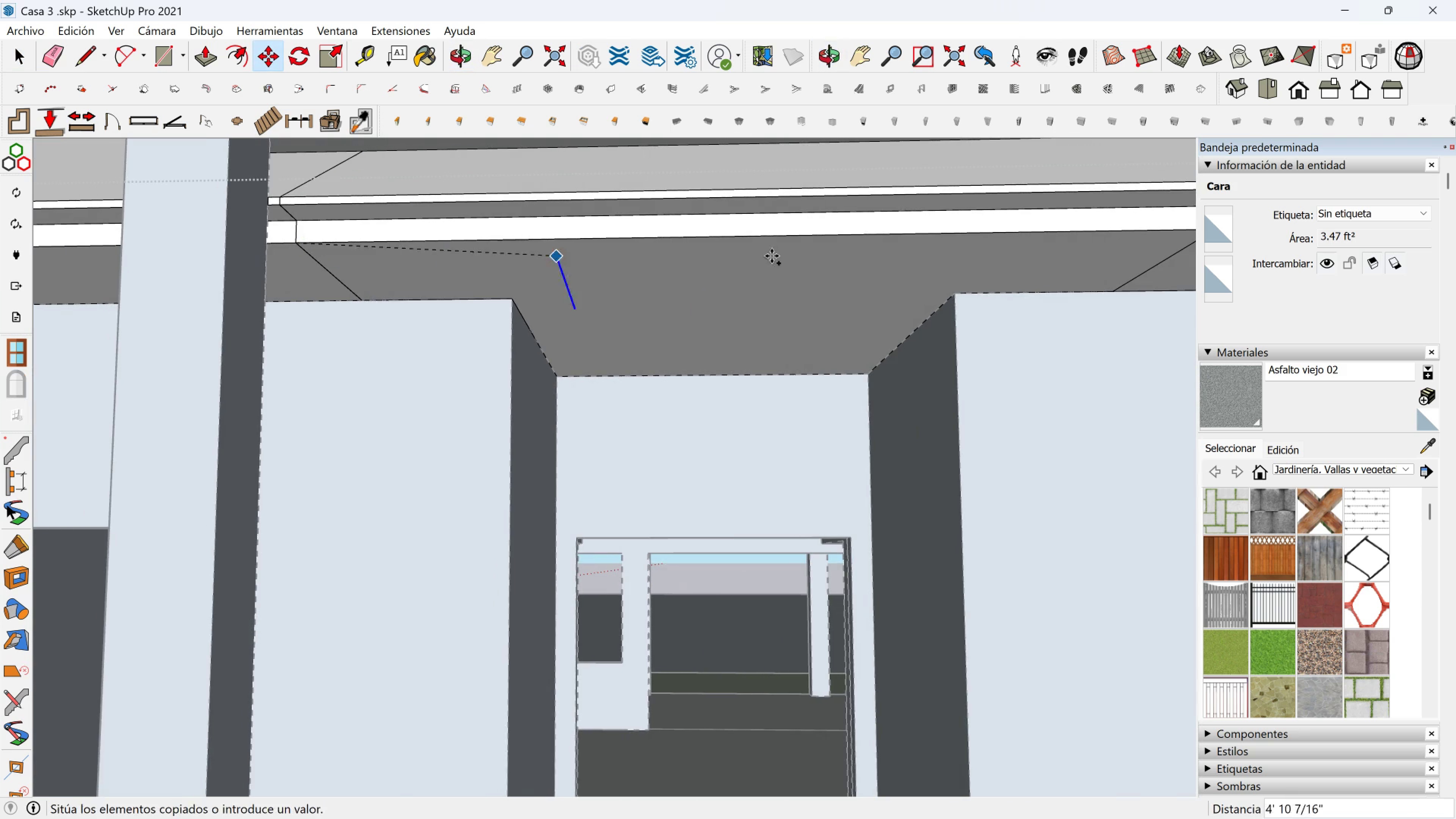 
key(Shift+ShiftLeft)
 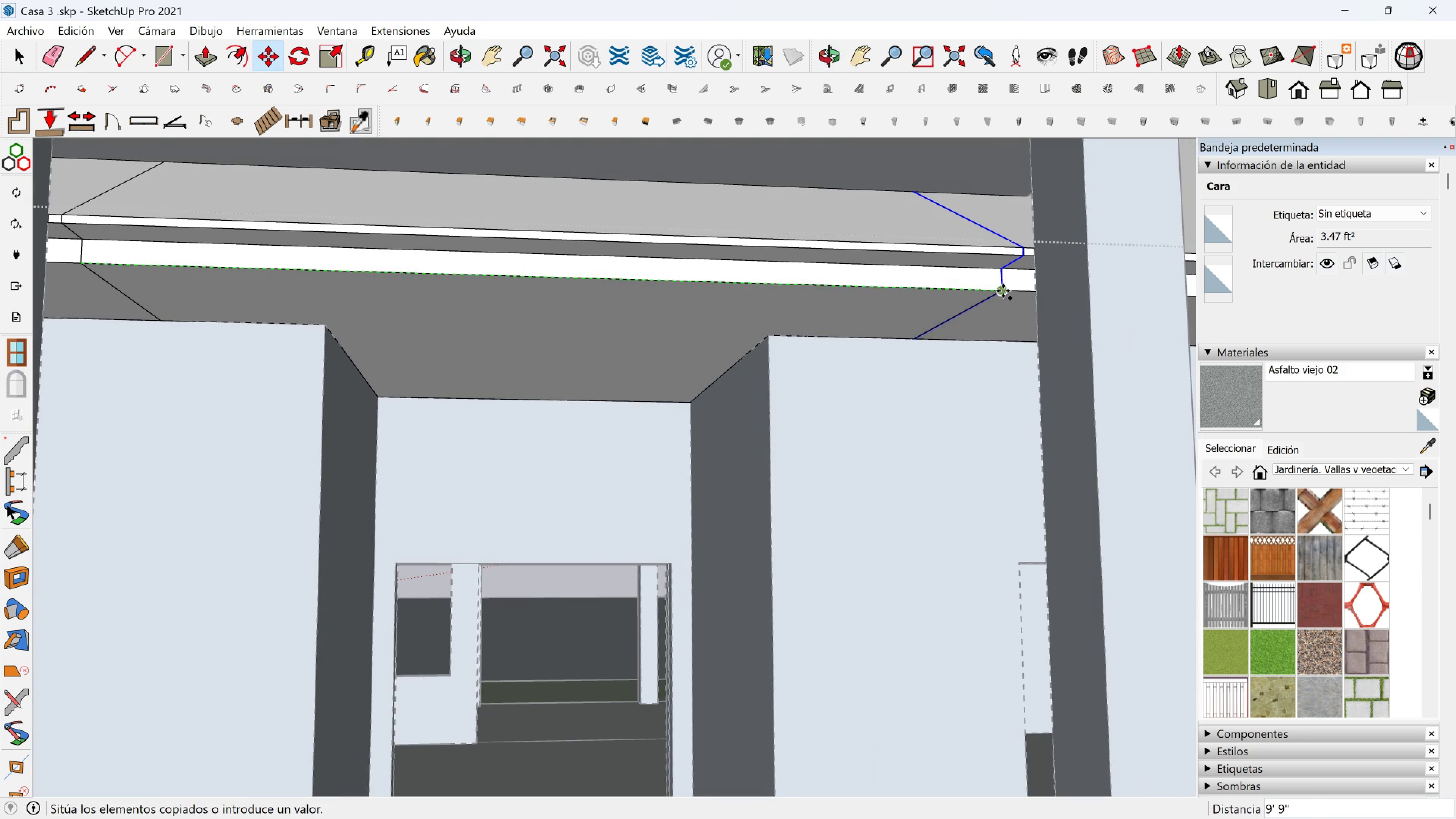 
left_click([1003, 291])
 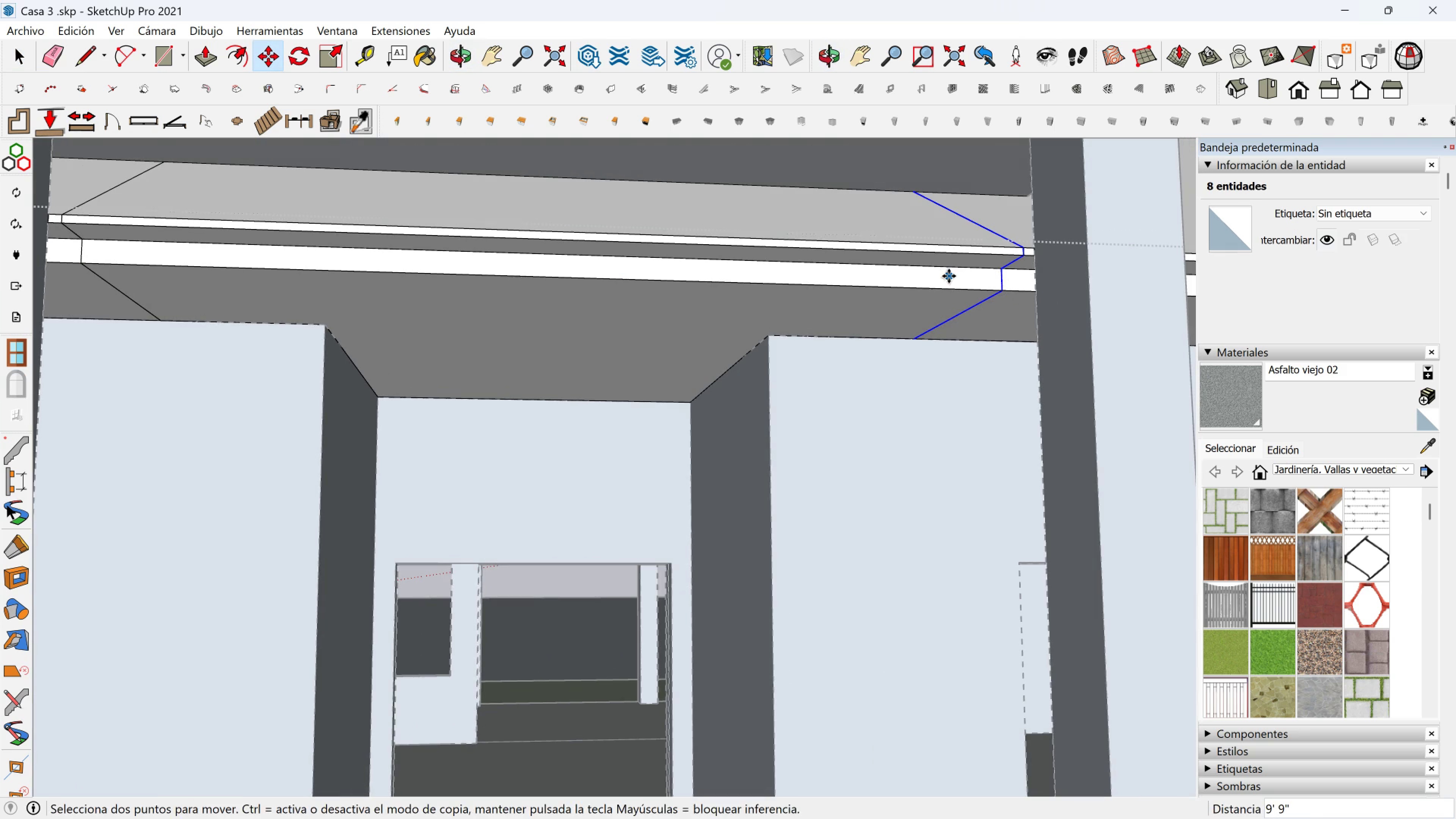 
key(Space)